 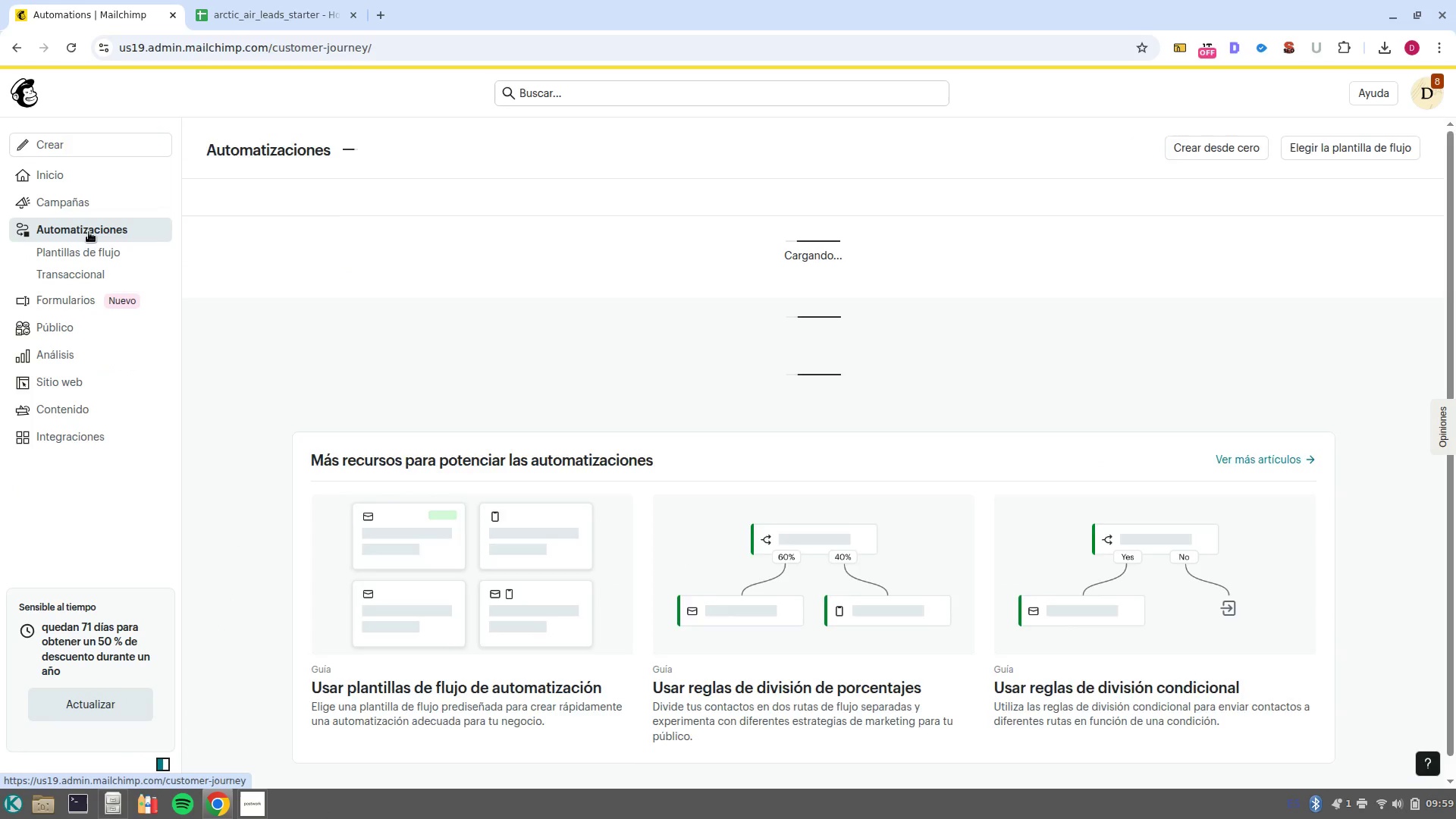 
left_click([1233, 159])
 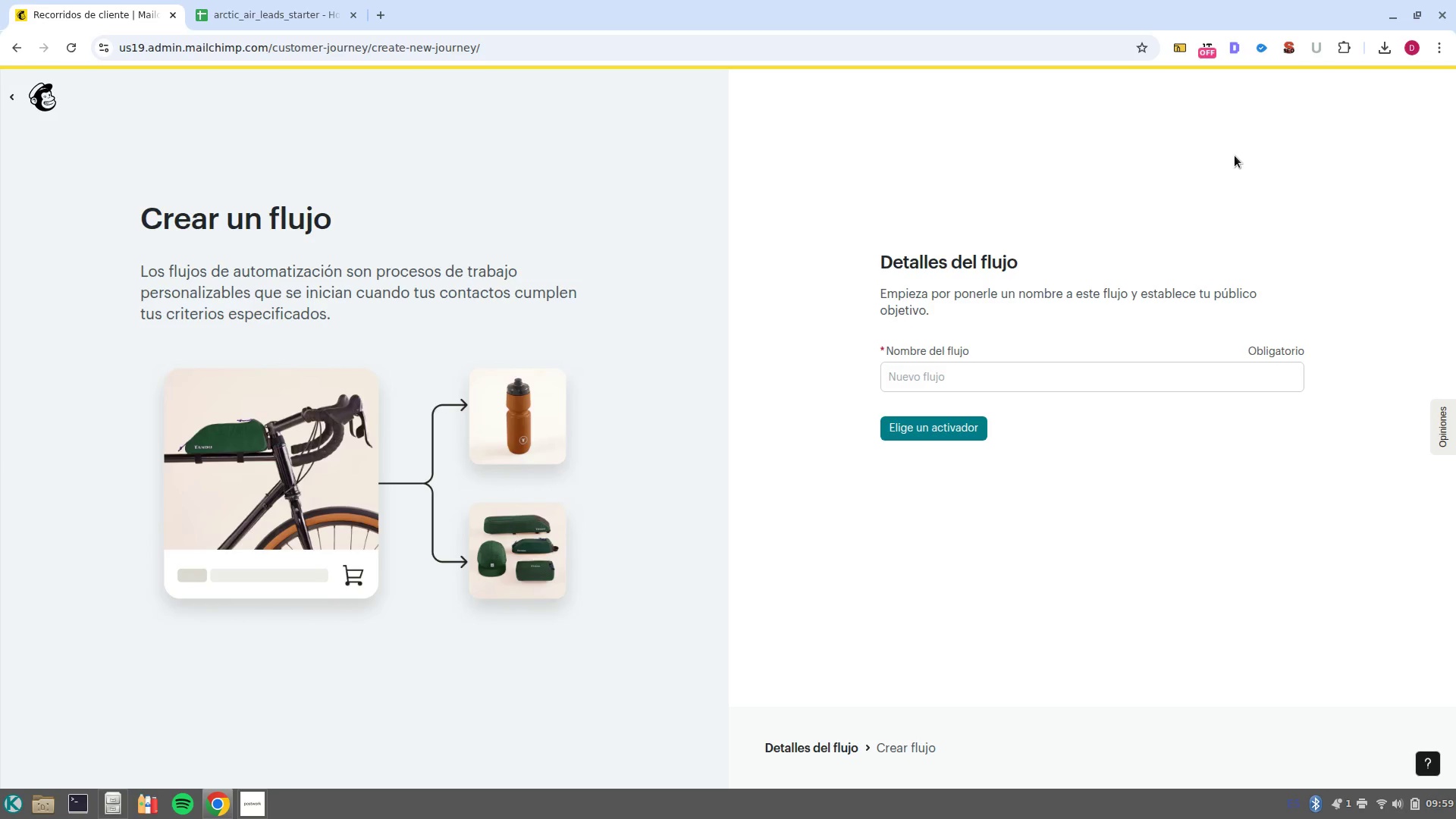 
wait(9.7)
 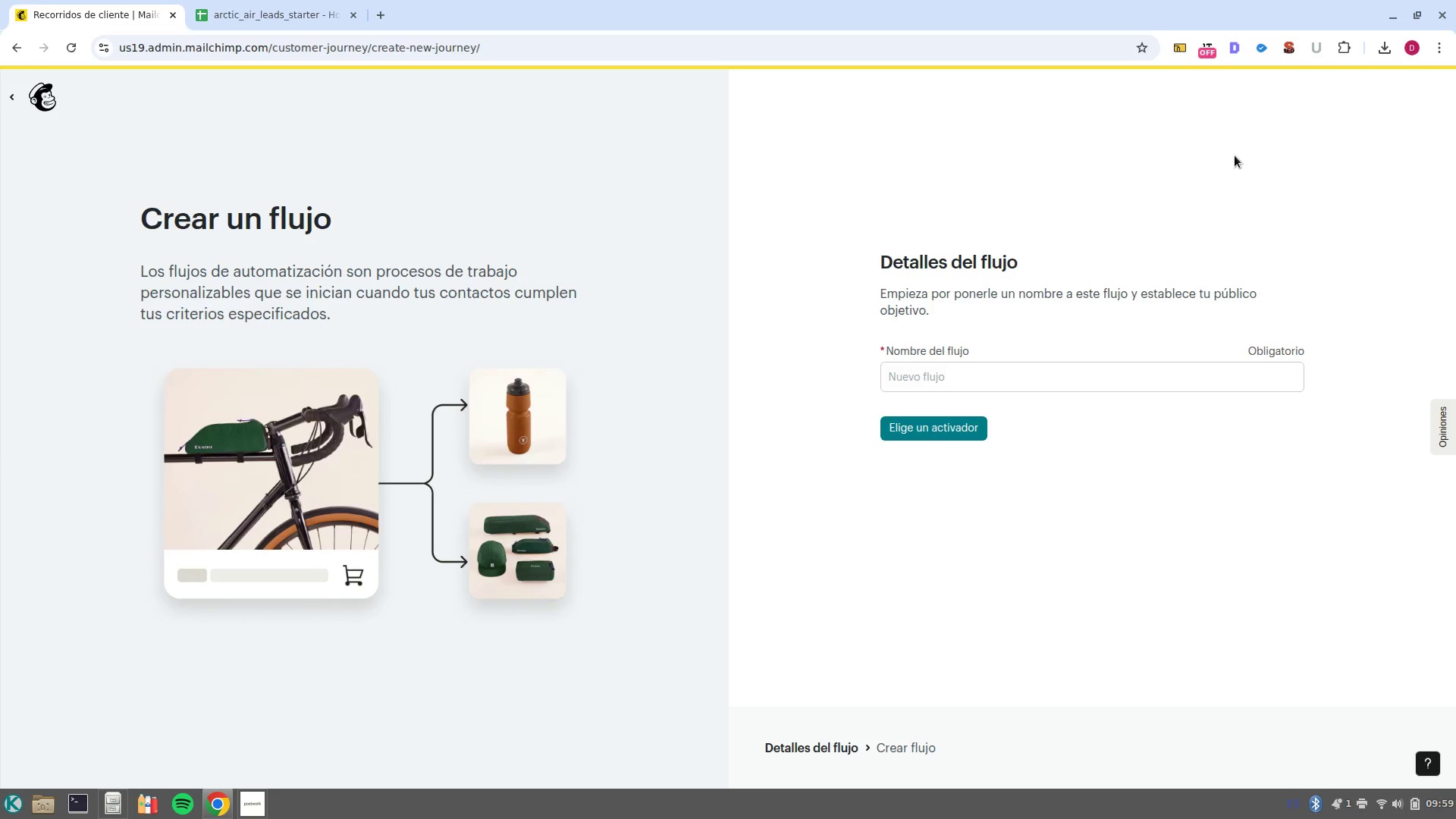 
left_click([1095, 376])
 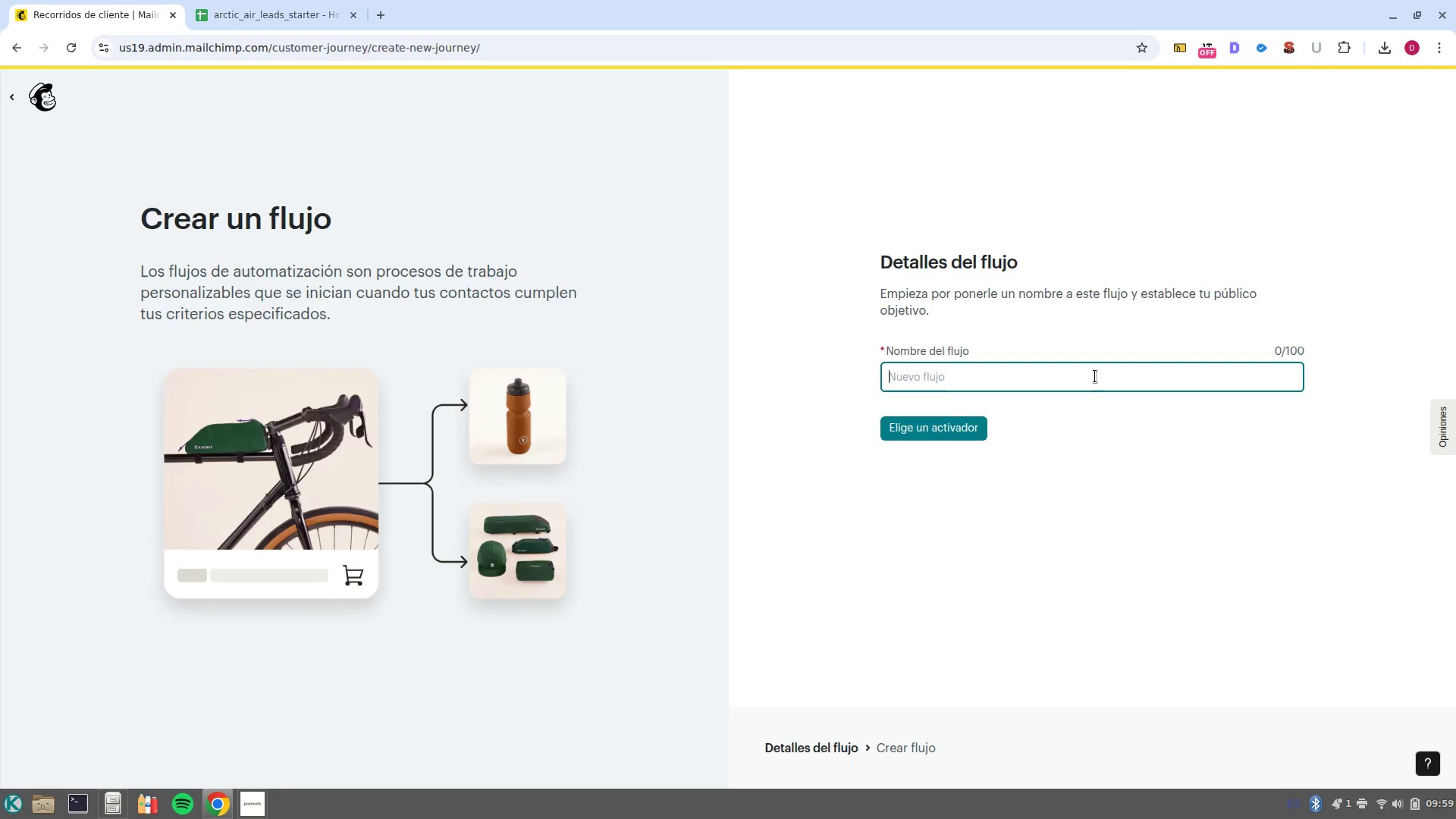 
key(Control+V)
 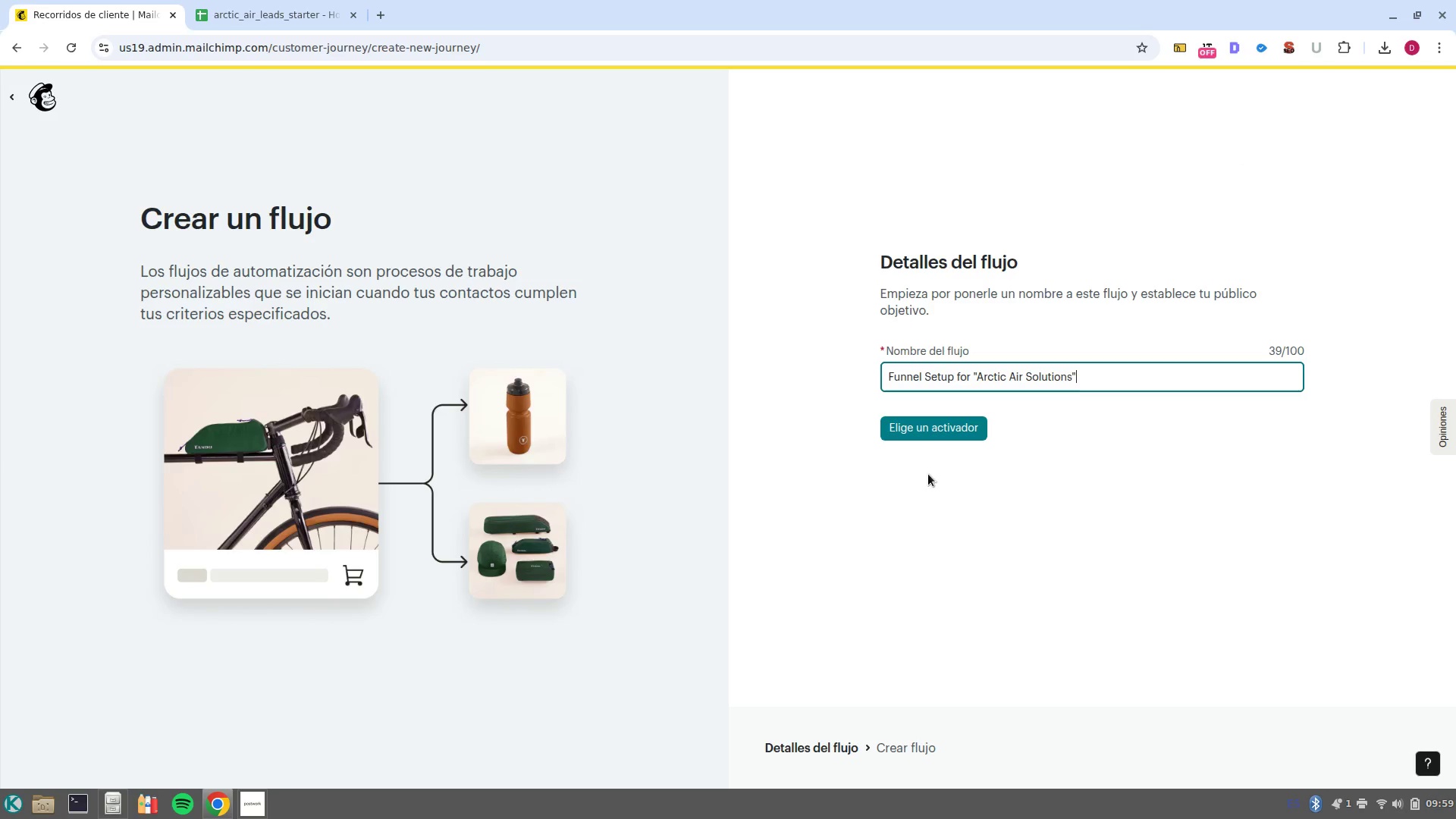 
left_click([943, 440])
 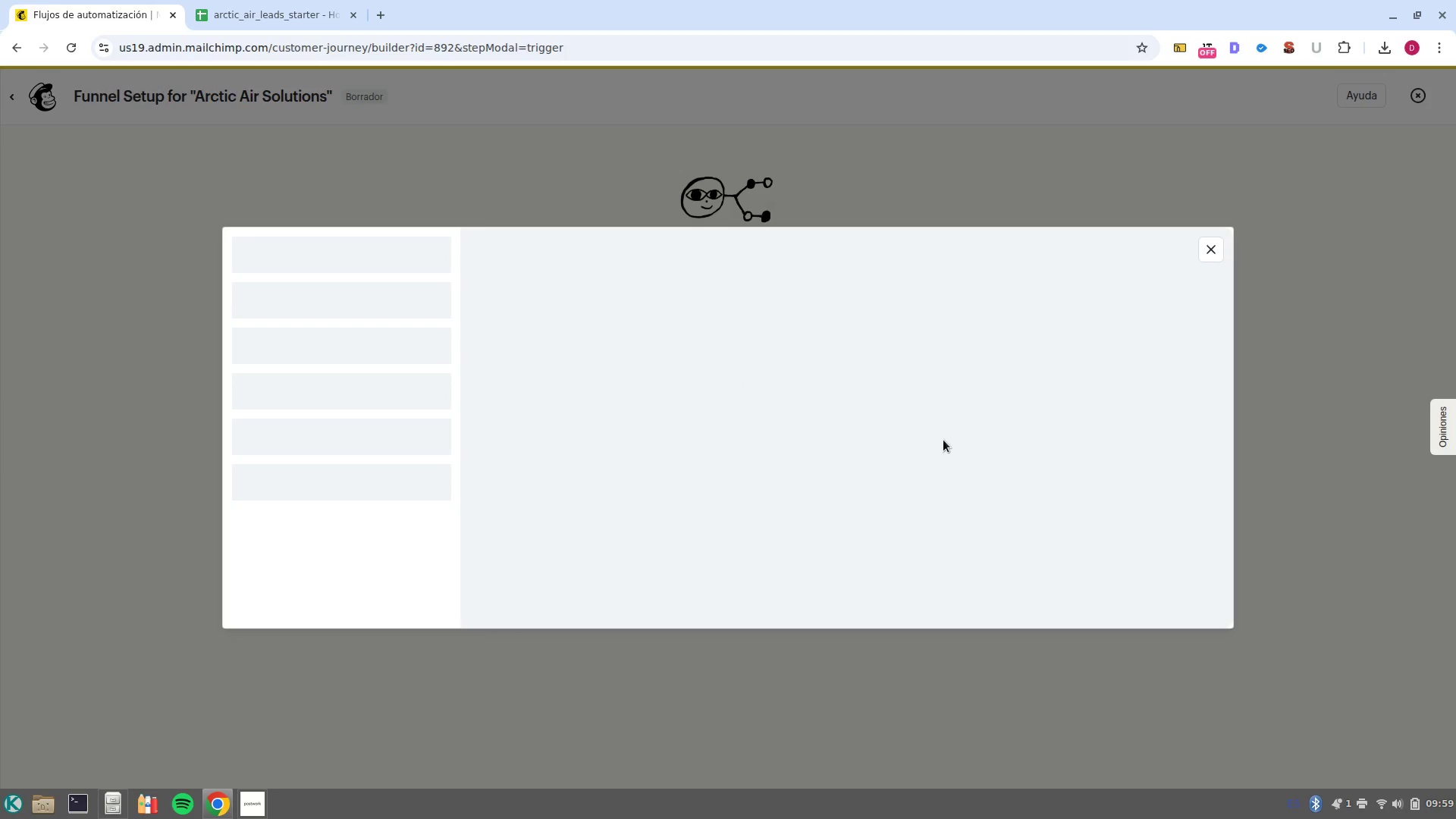 
wait(5.26)
 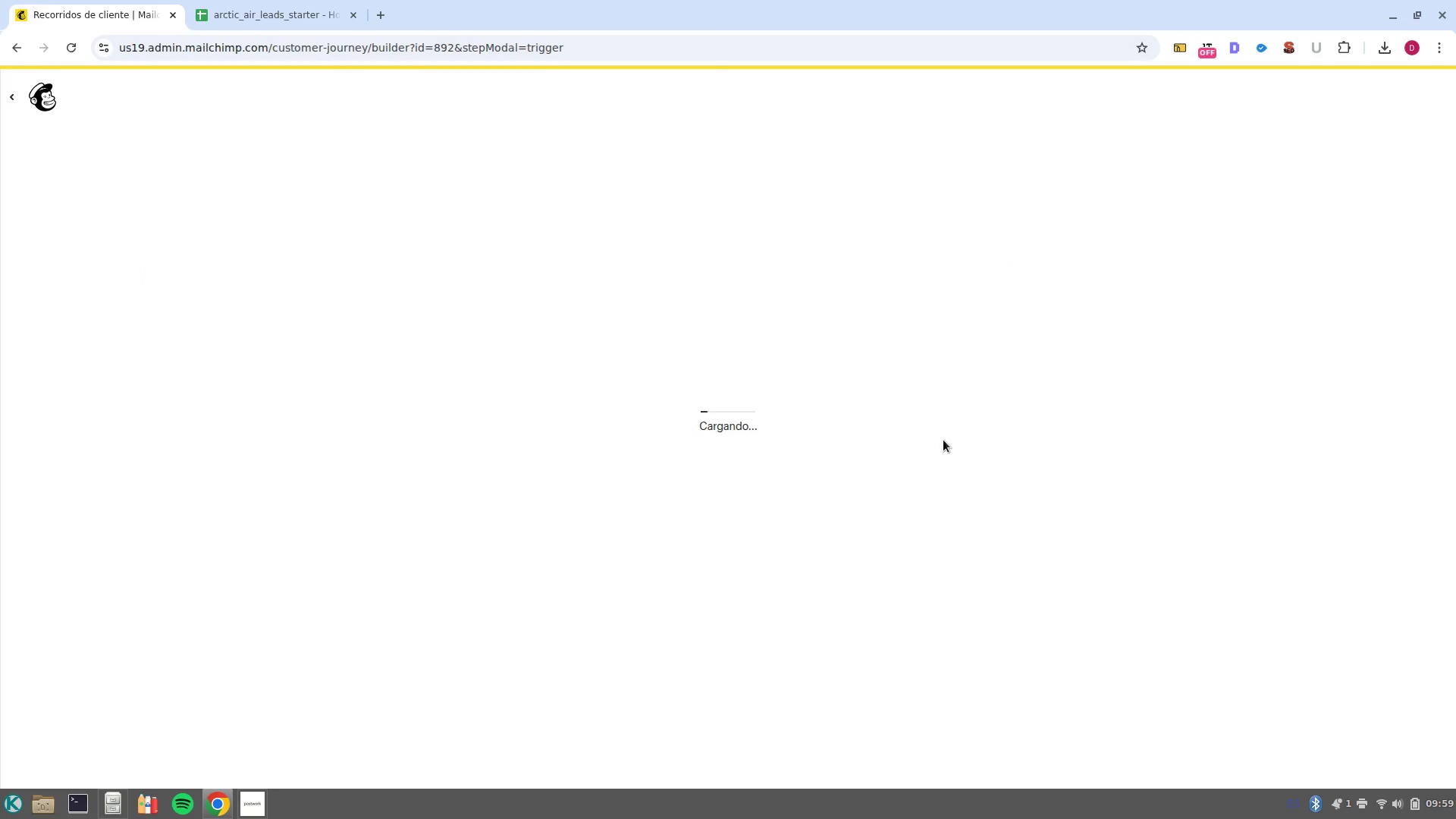 
left_click([547, 375])
 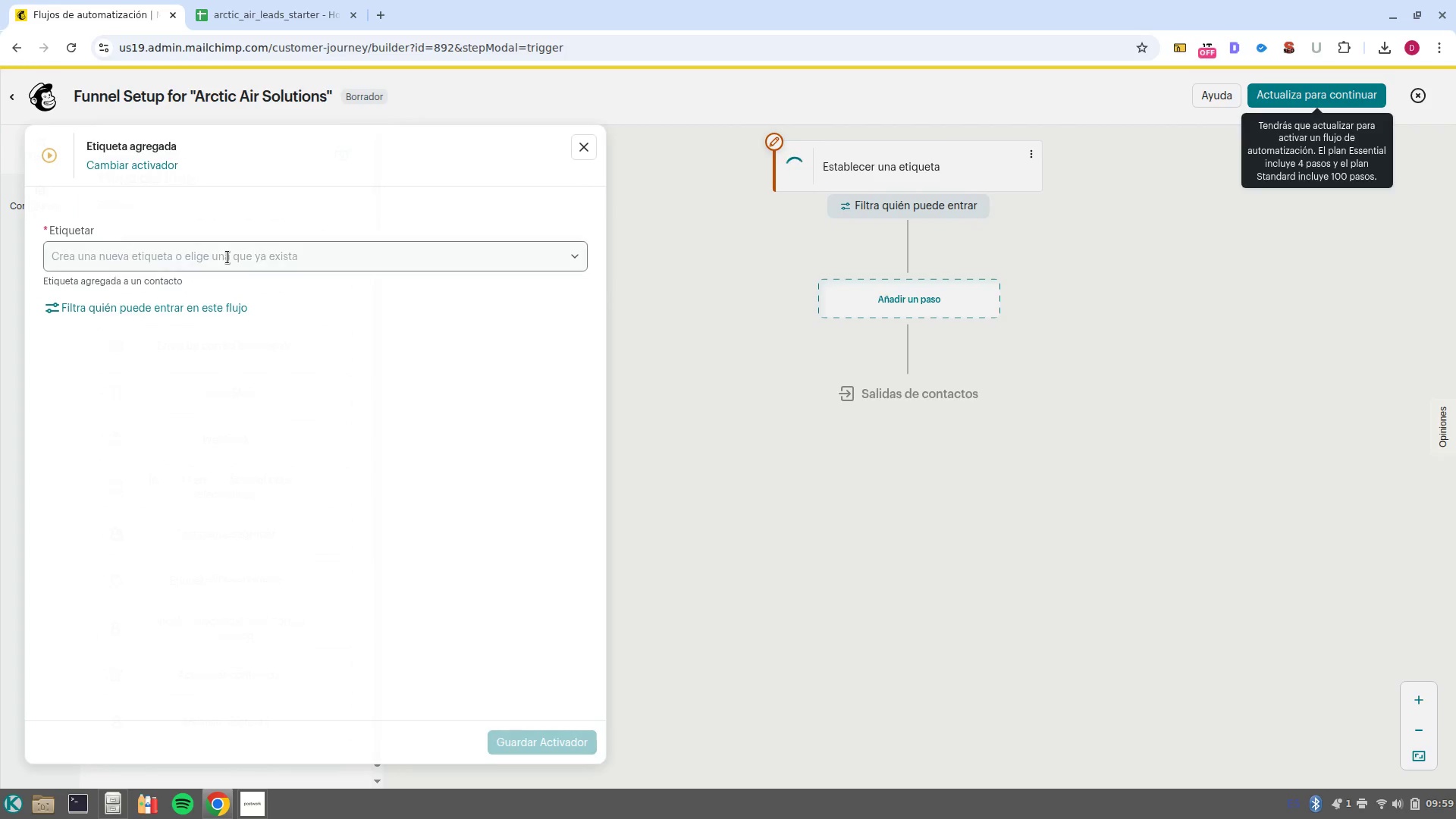 
left_click([224, 263])
 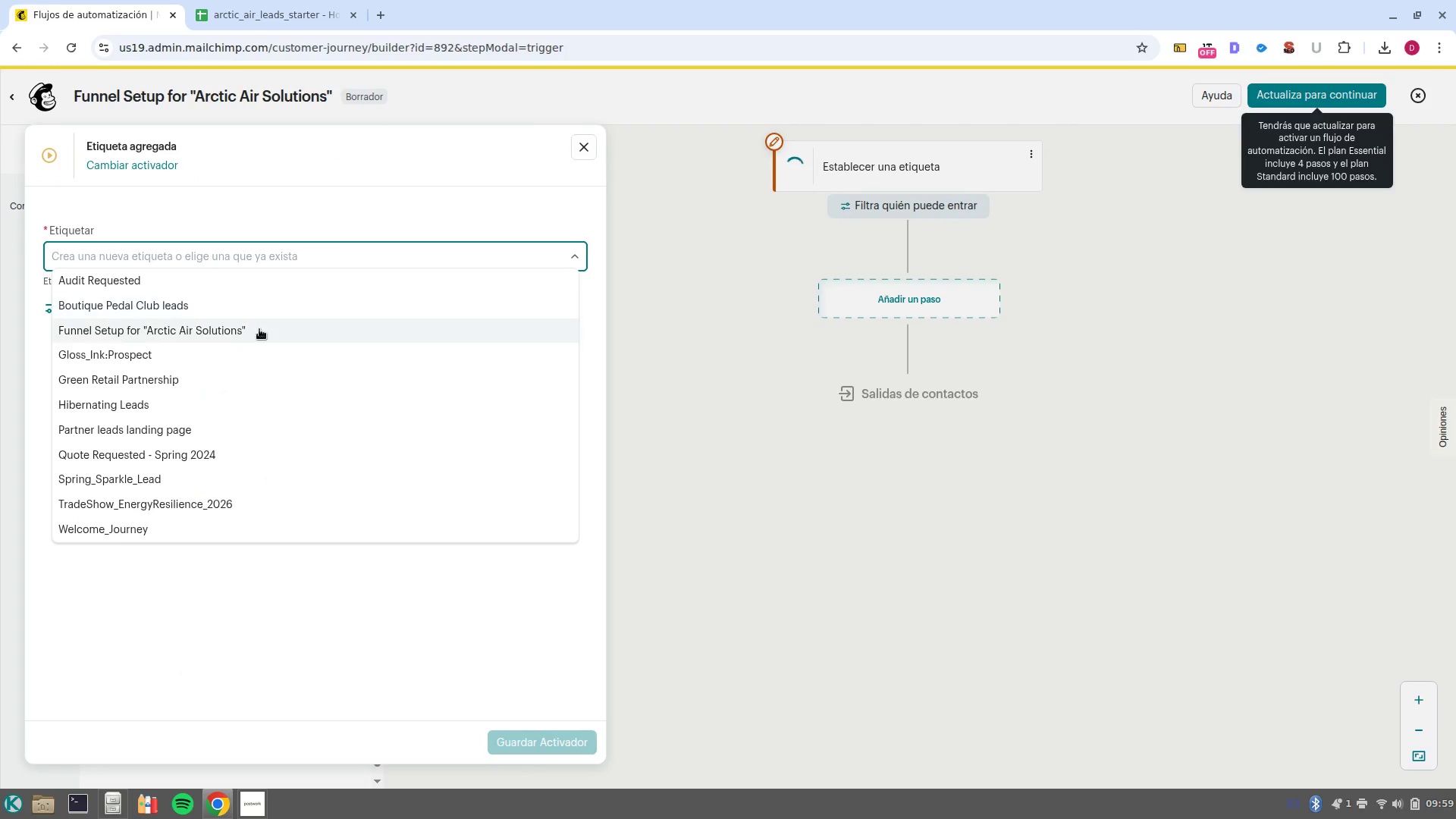 
left_click([262, 333])
 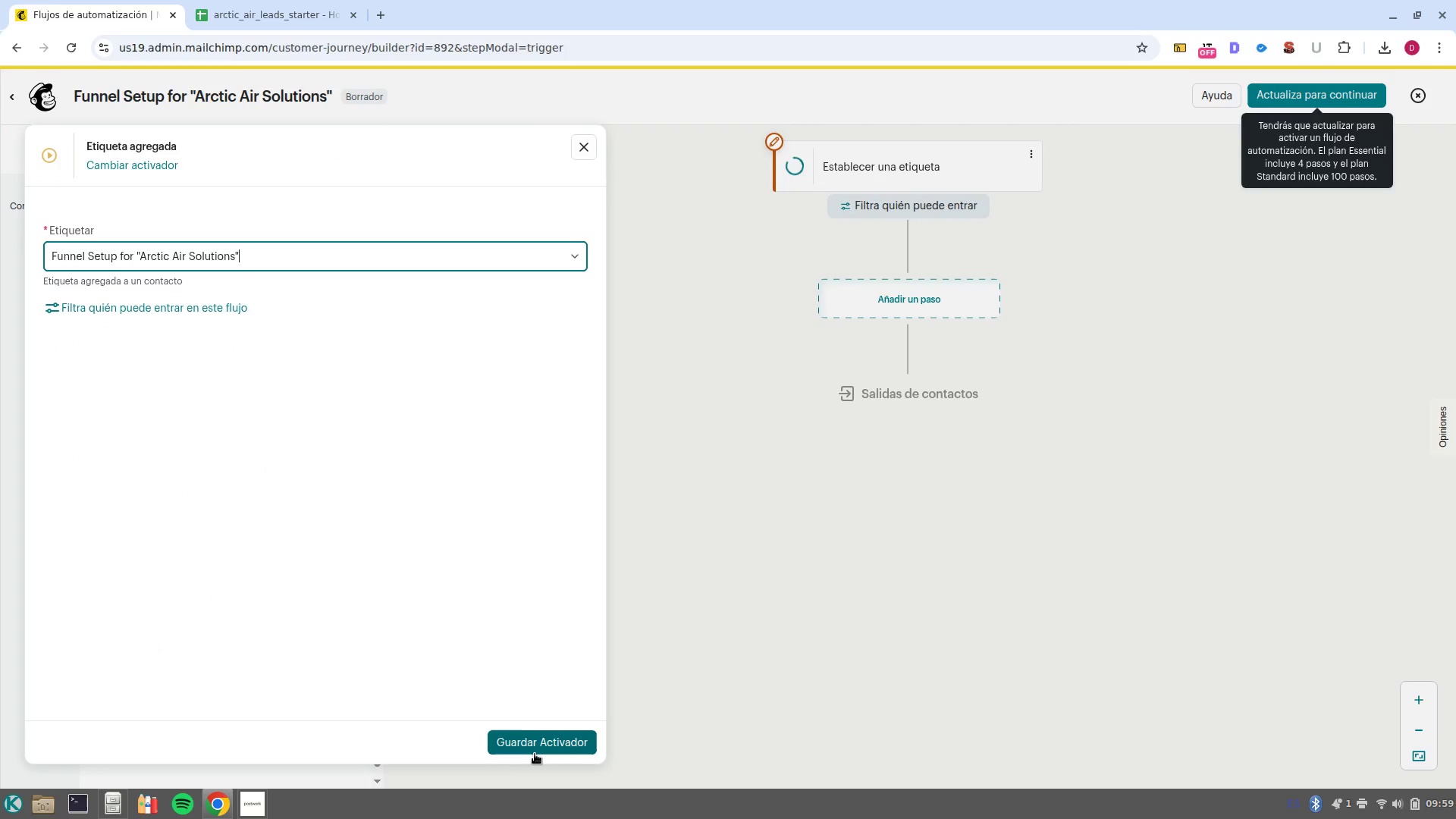 
left_click([535, 754])
 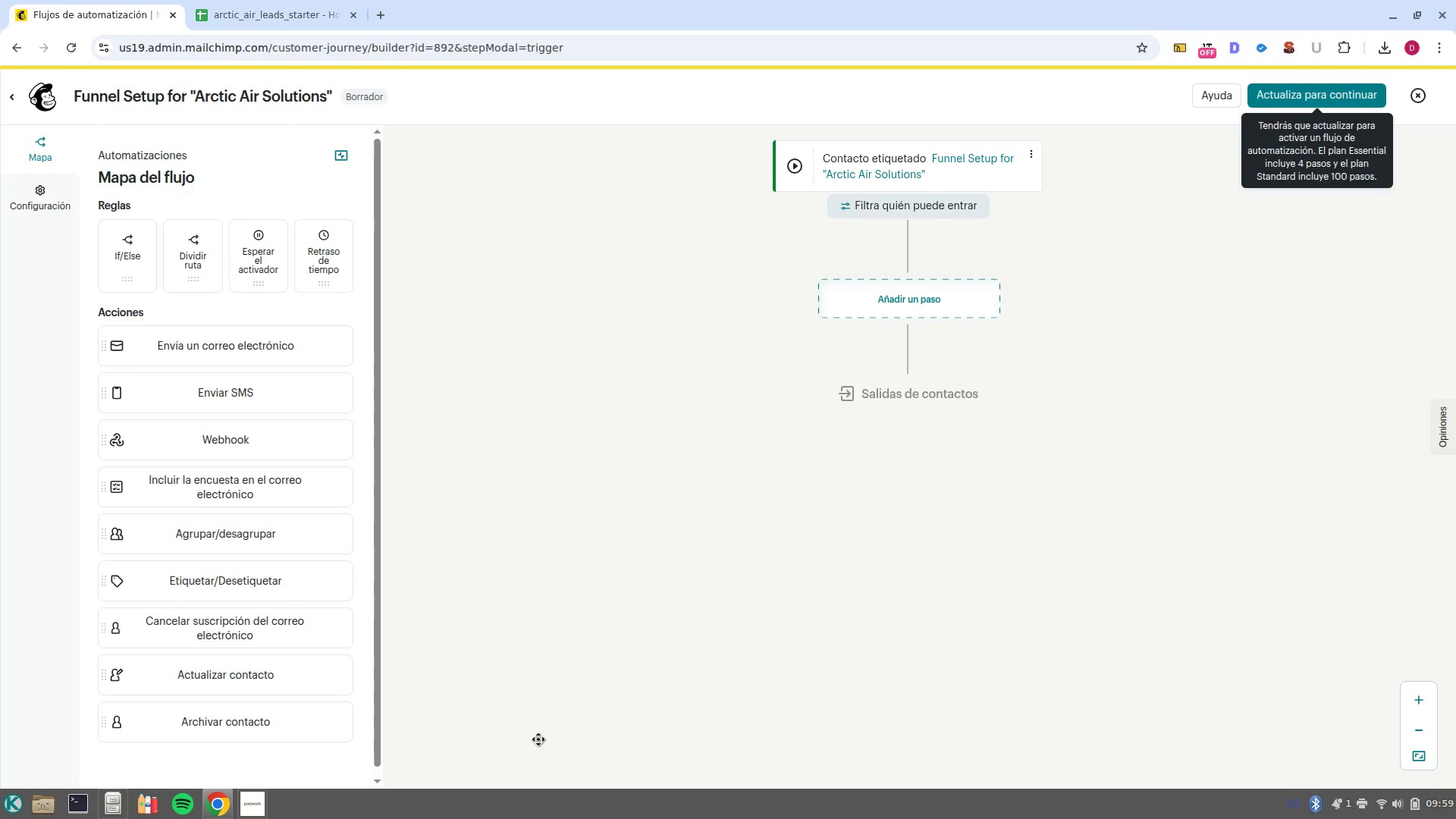 
wait(6.7)
 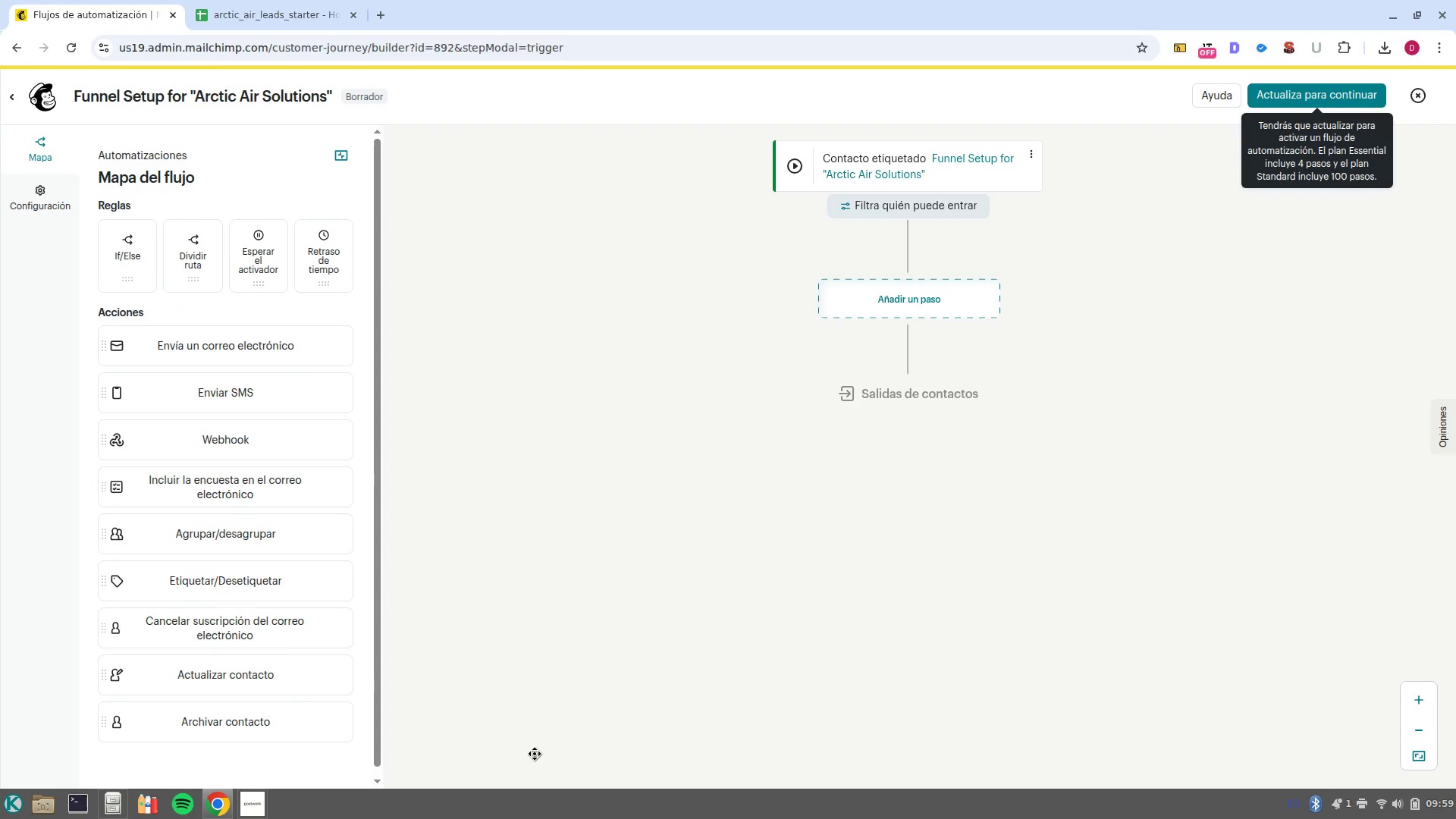 
left_click([968, 306])
 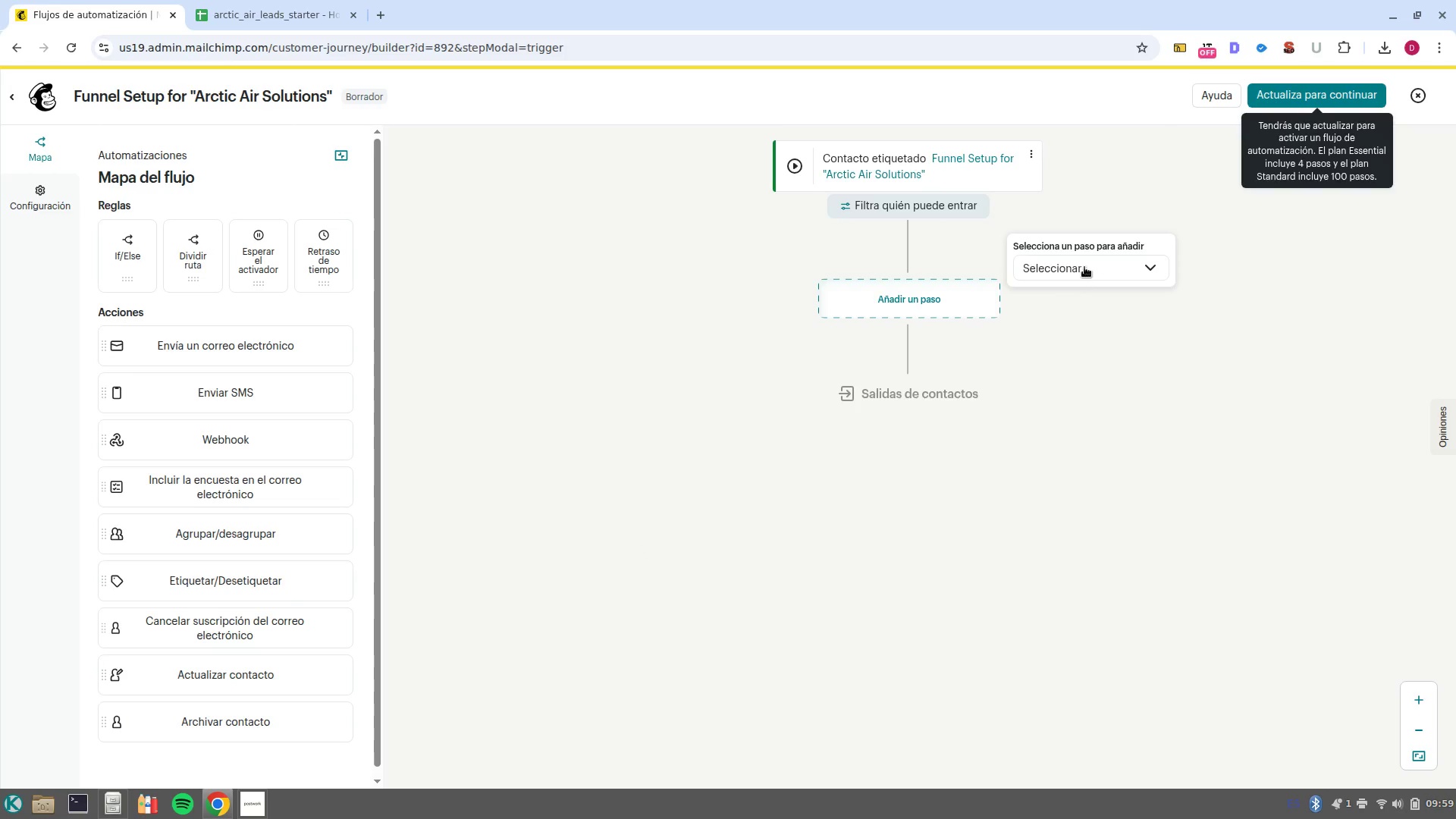 
left_click([1084, 267])
 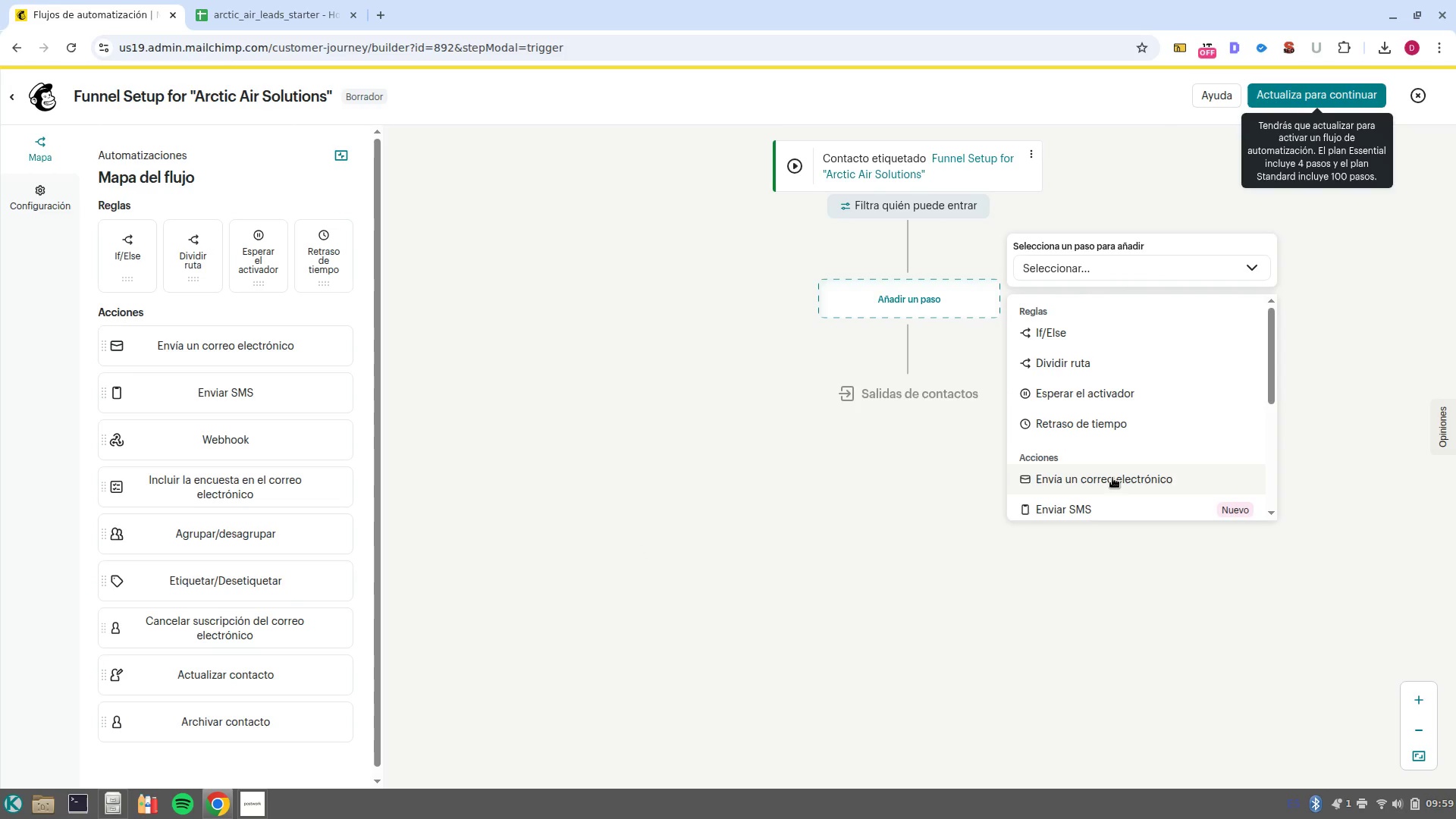 
left_click([1112, 478])
 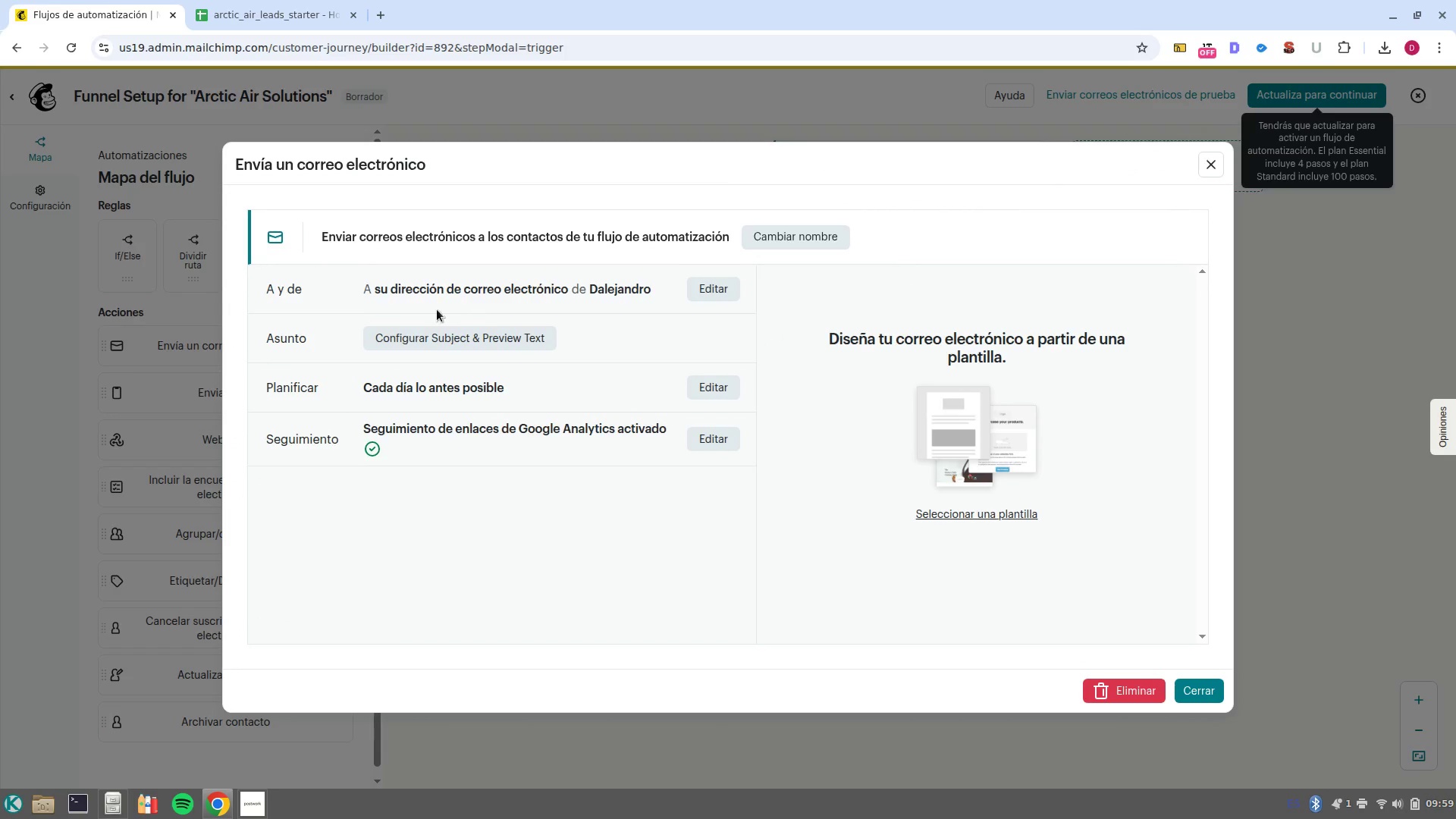 
left_click([714, 289])
 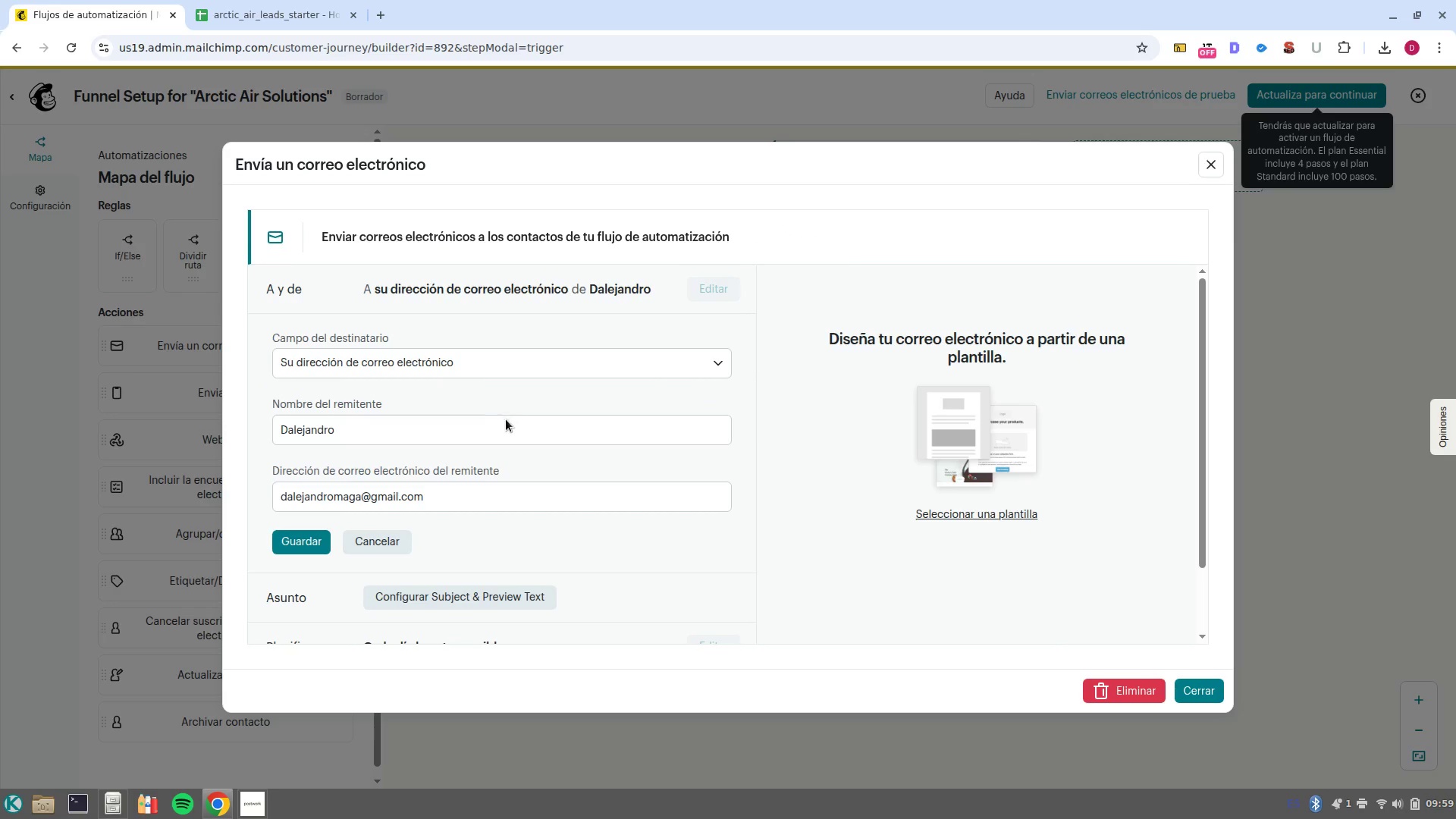 
left_click([506, 422])
 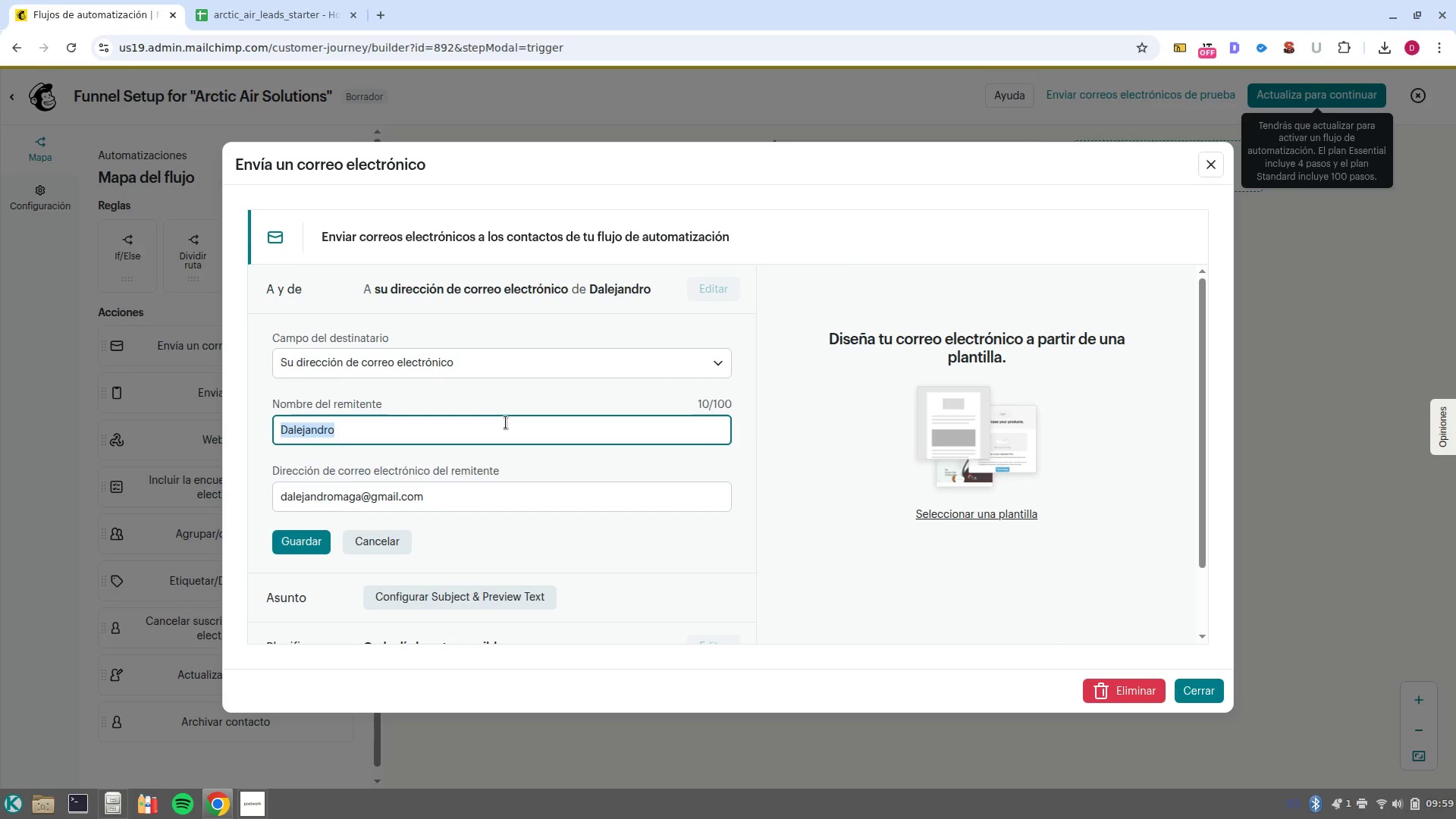 
double_click([506, 422])
 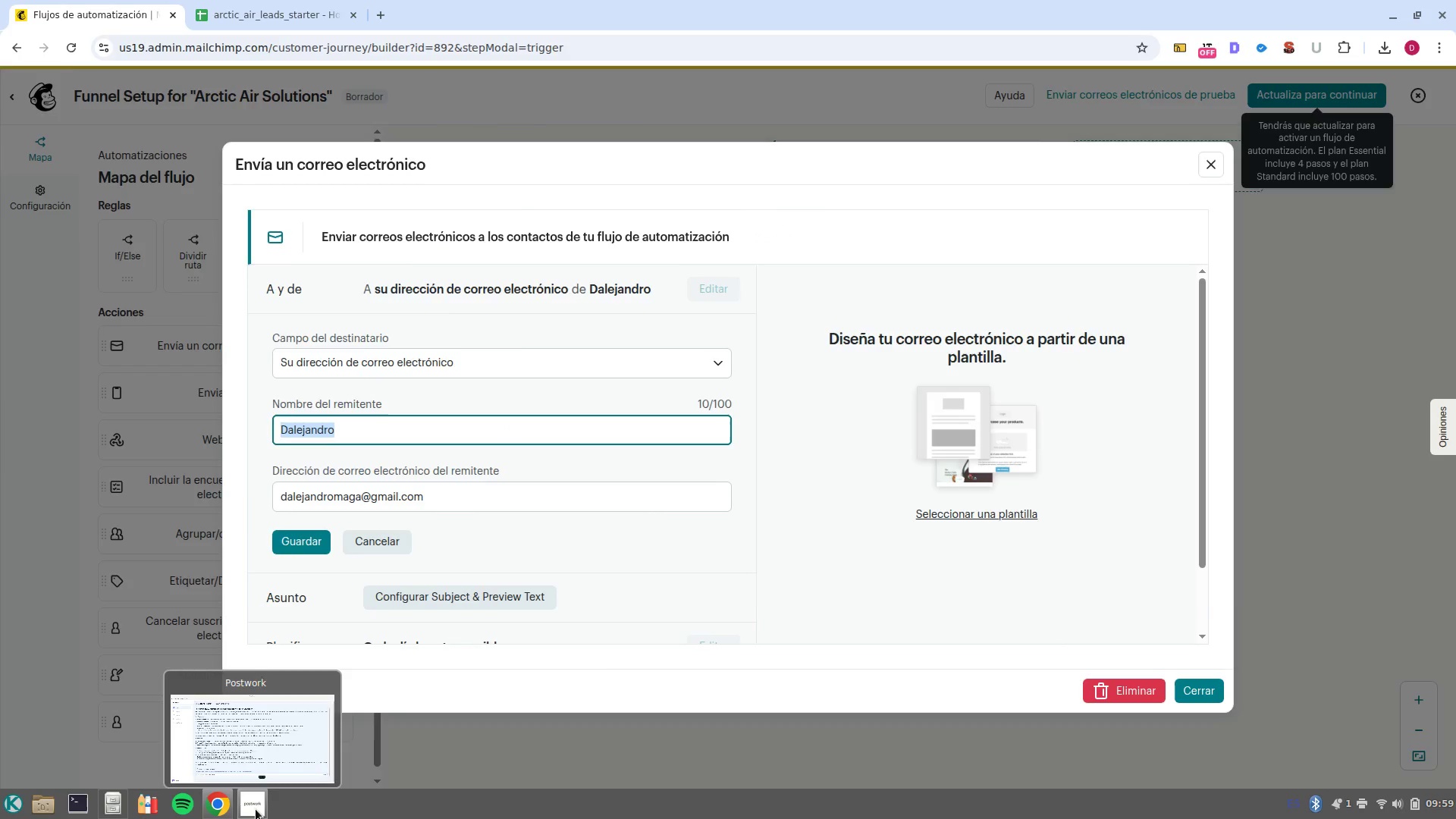 
left_click([259, 777])